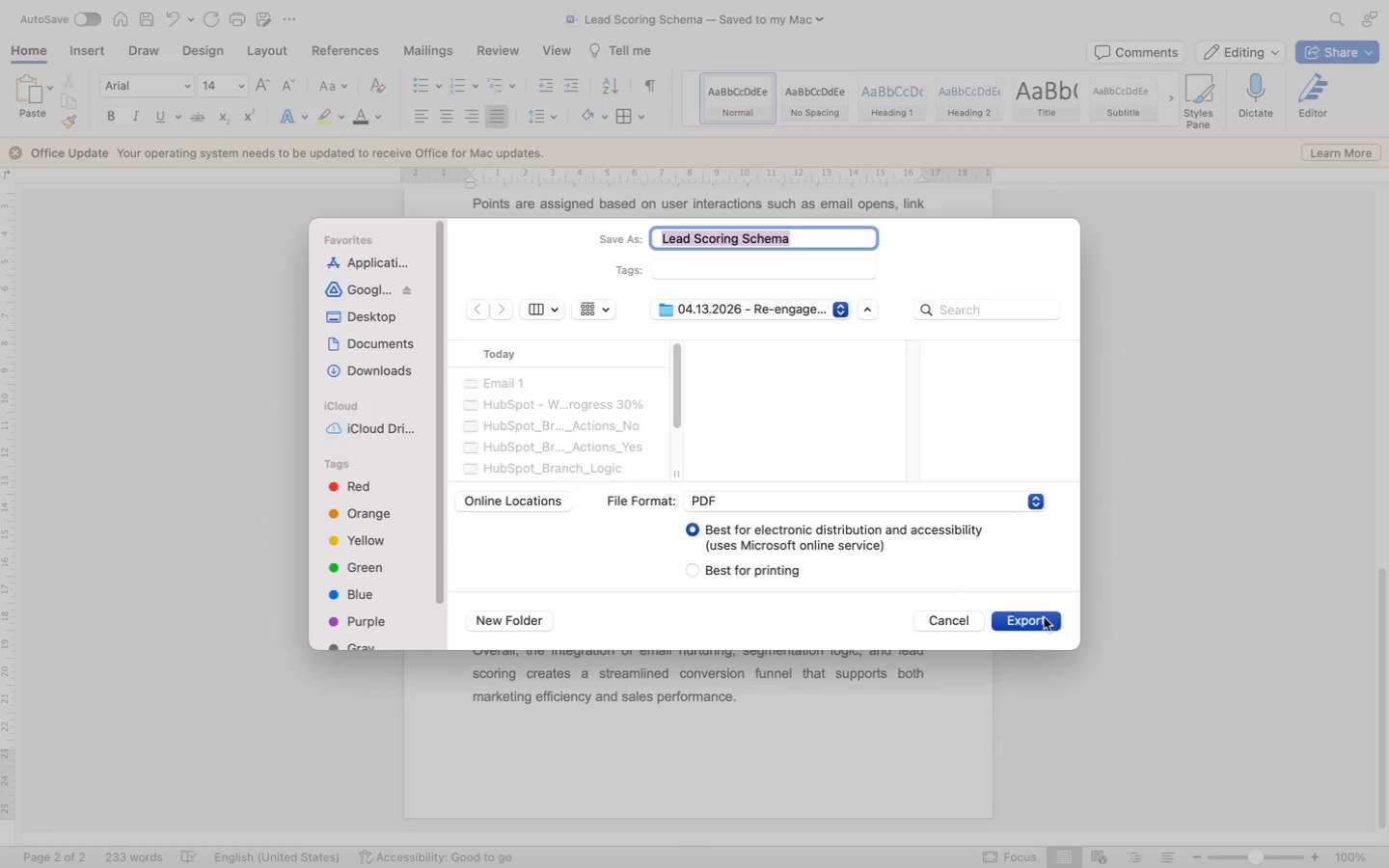 
left_click([1022, 622])
 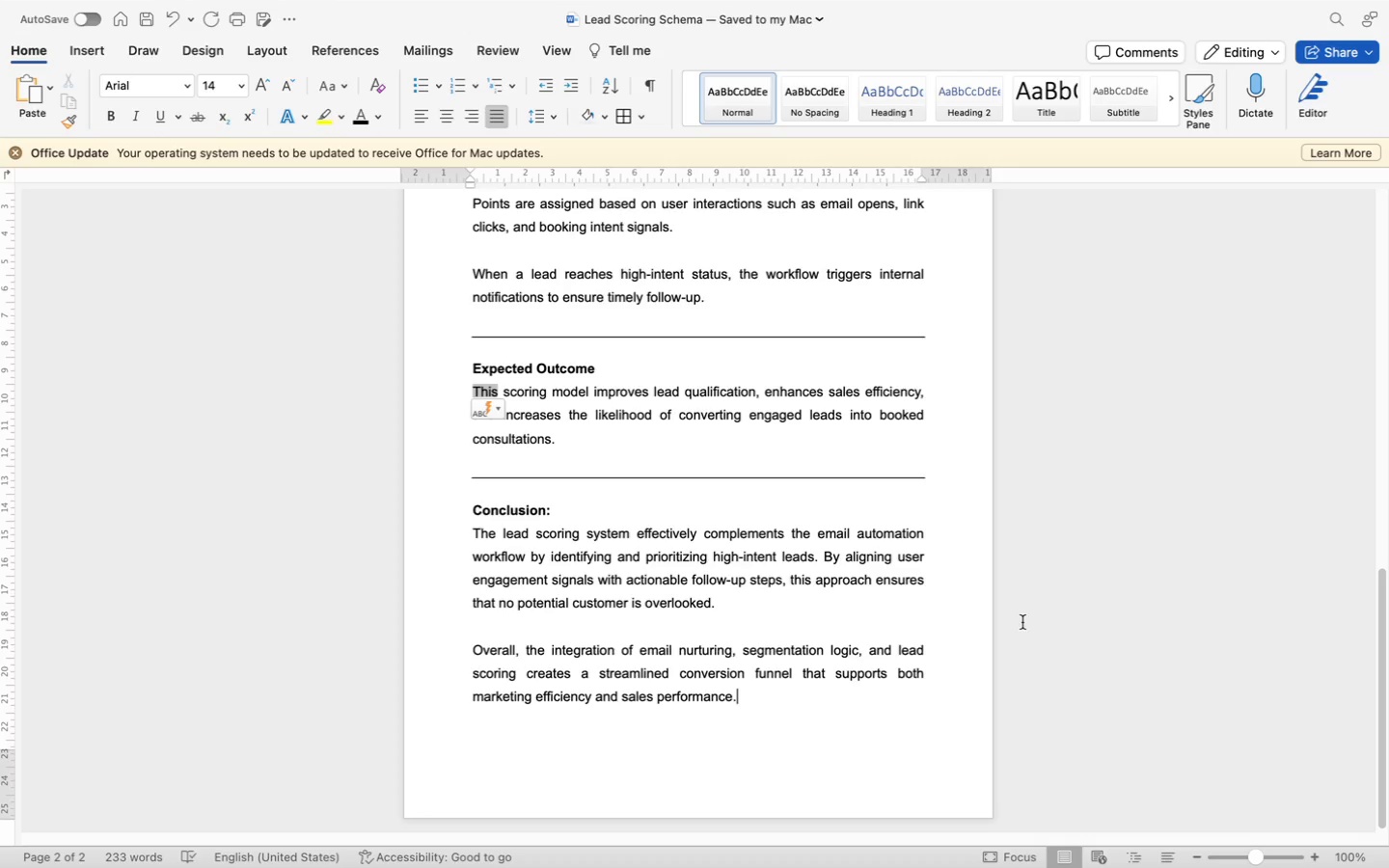 
wait(20.9)
 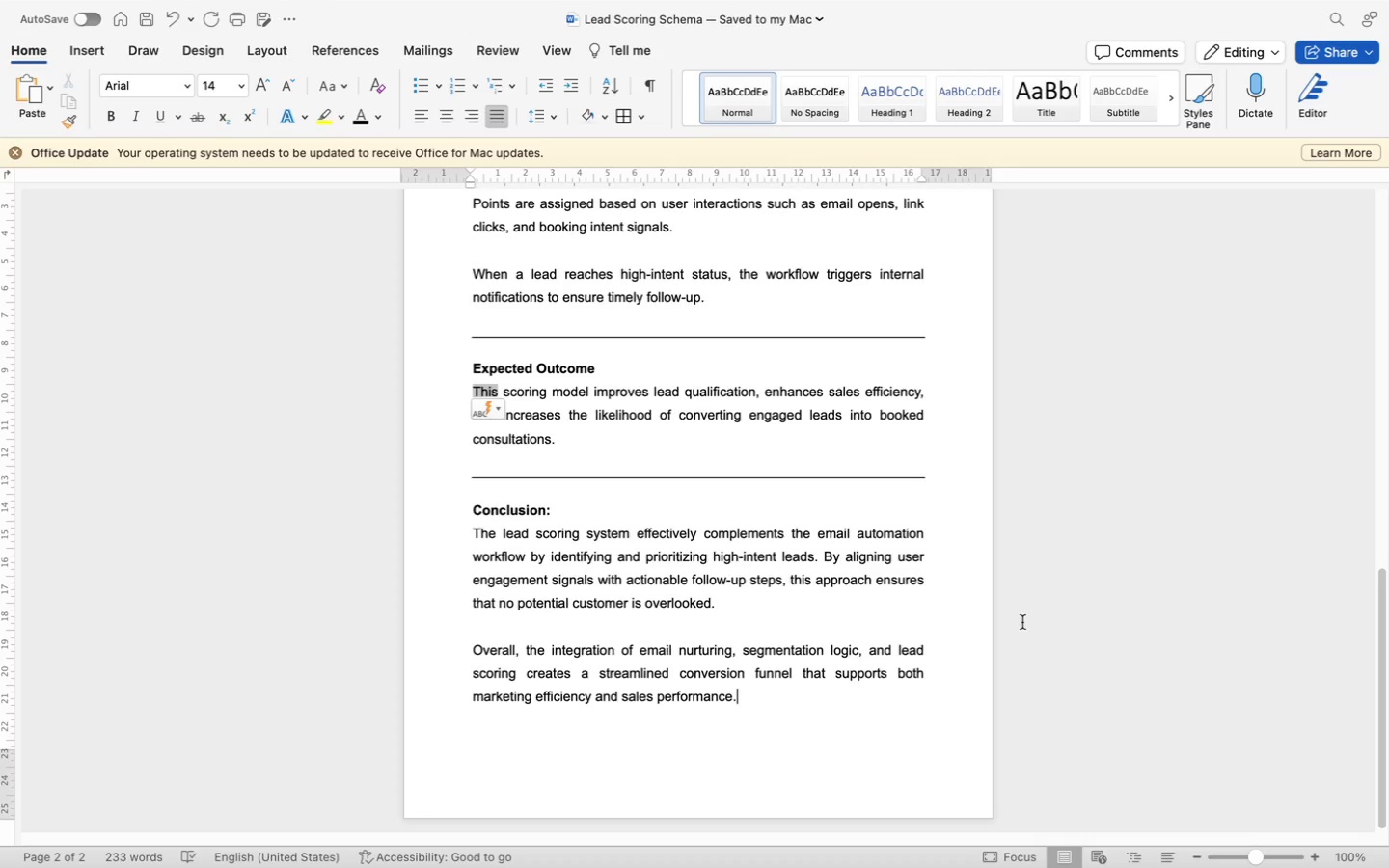 
left_click([57, 46])
 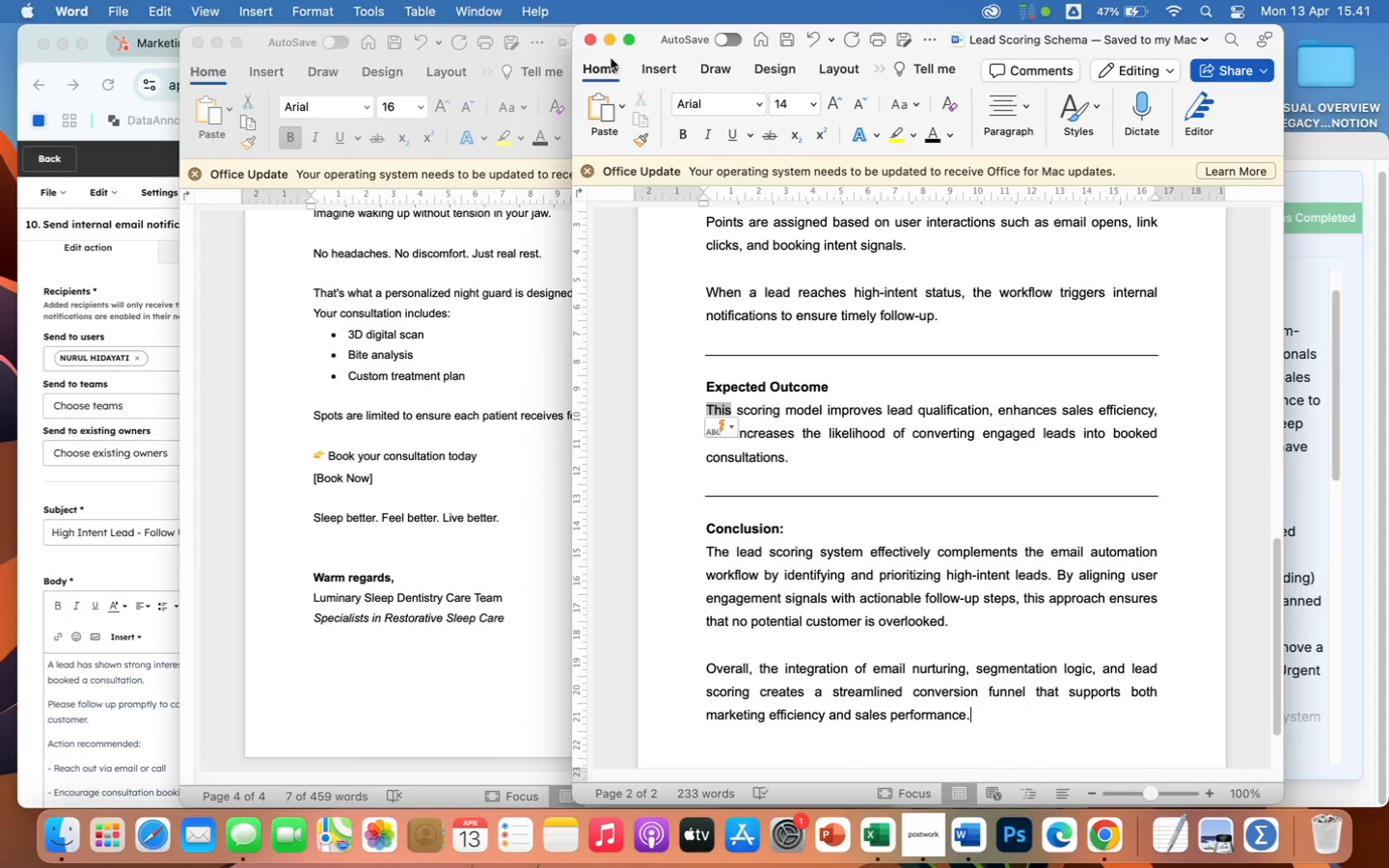 
left_click([612, 40])
 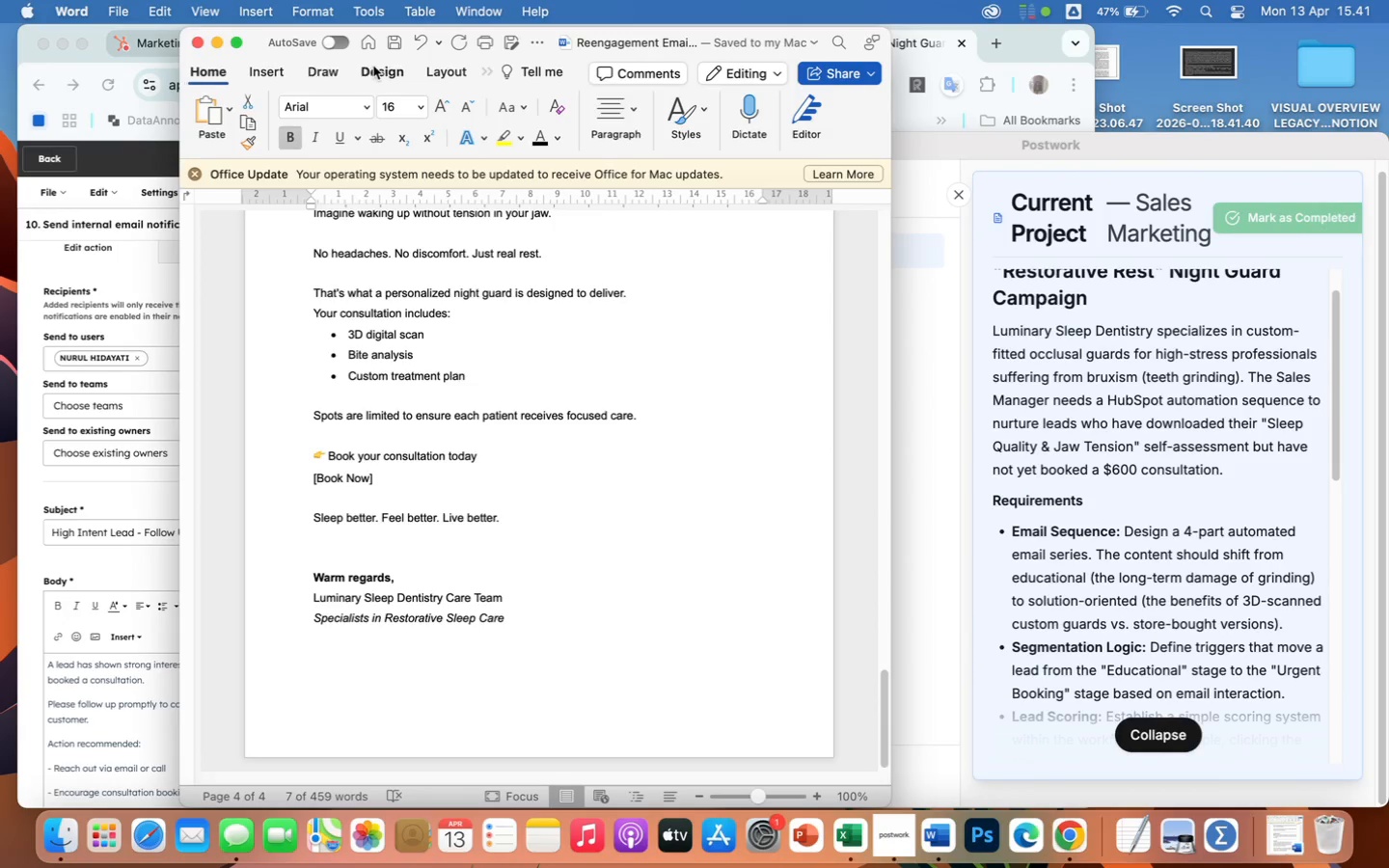 
left_click([395, 44])
 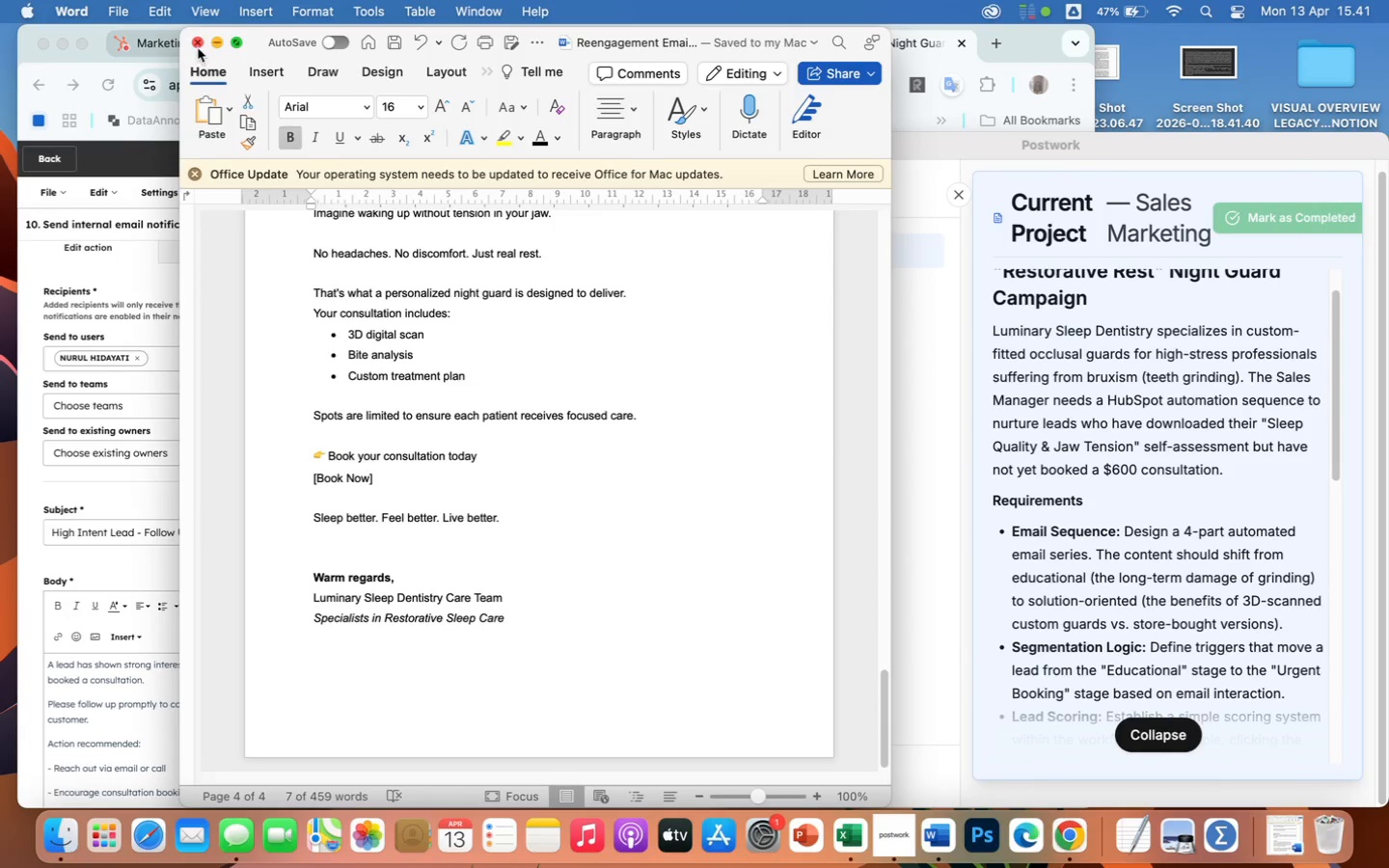 
left_click([198, 44])
 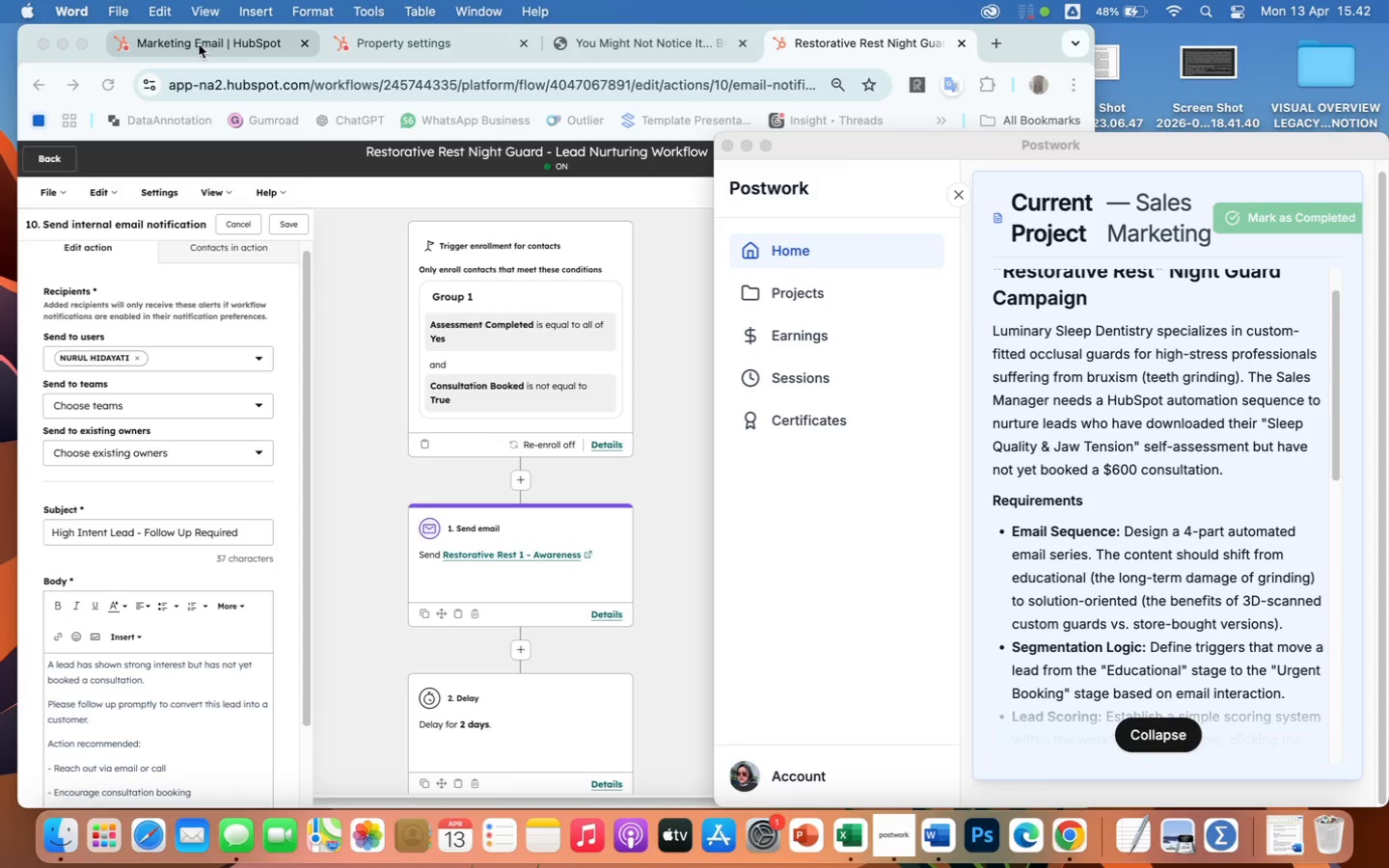 
wait(80.1)
 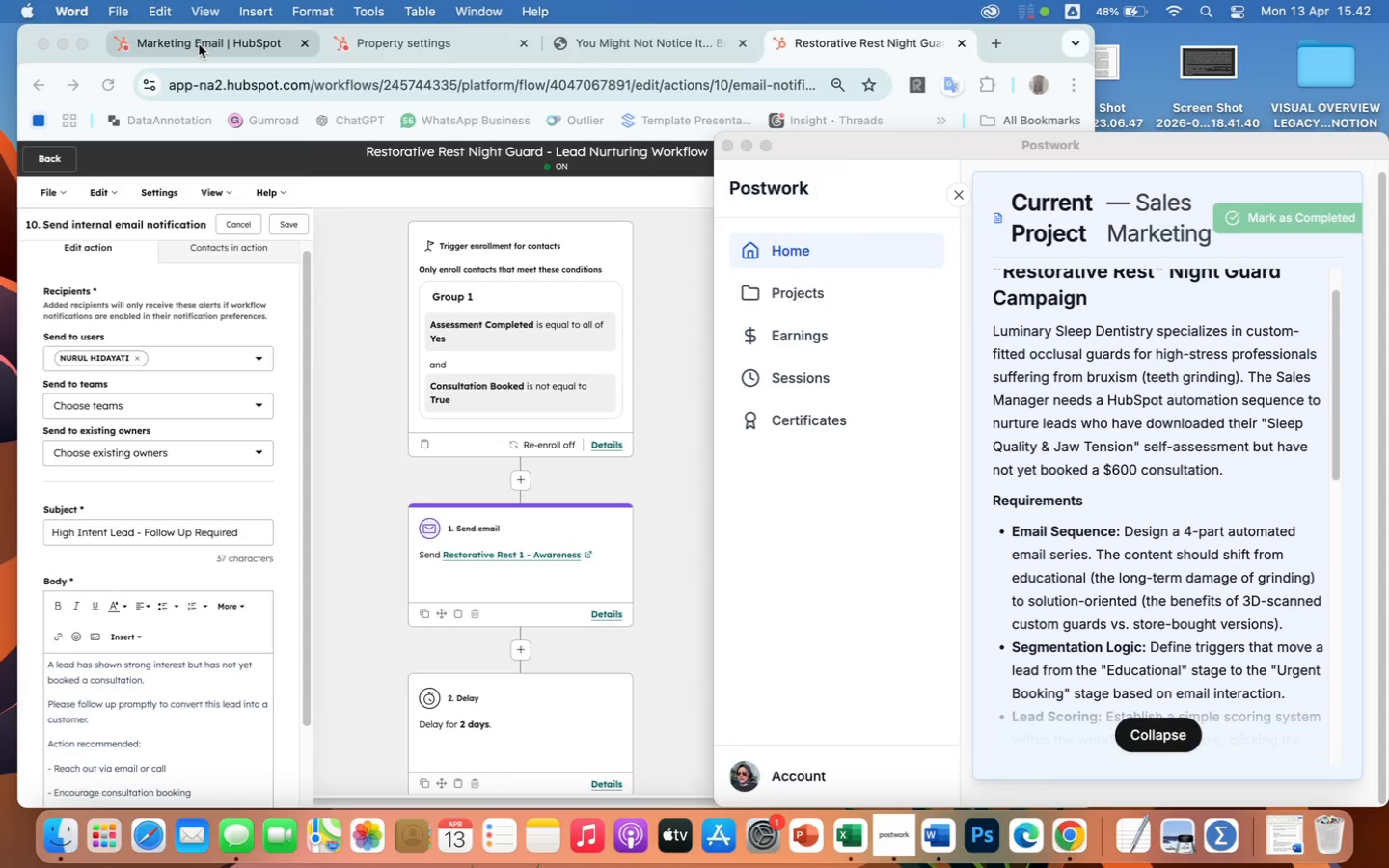 
left_click([1157, 741])